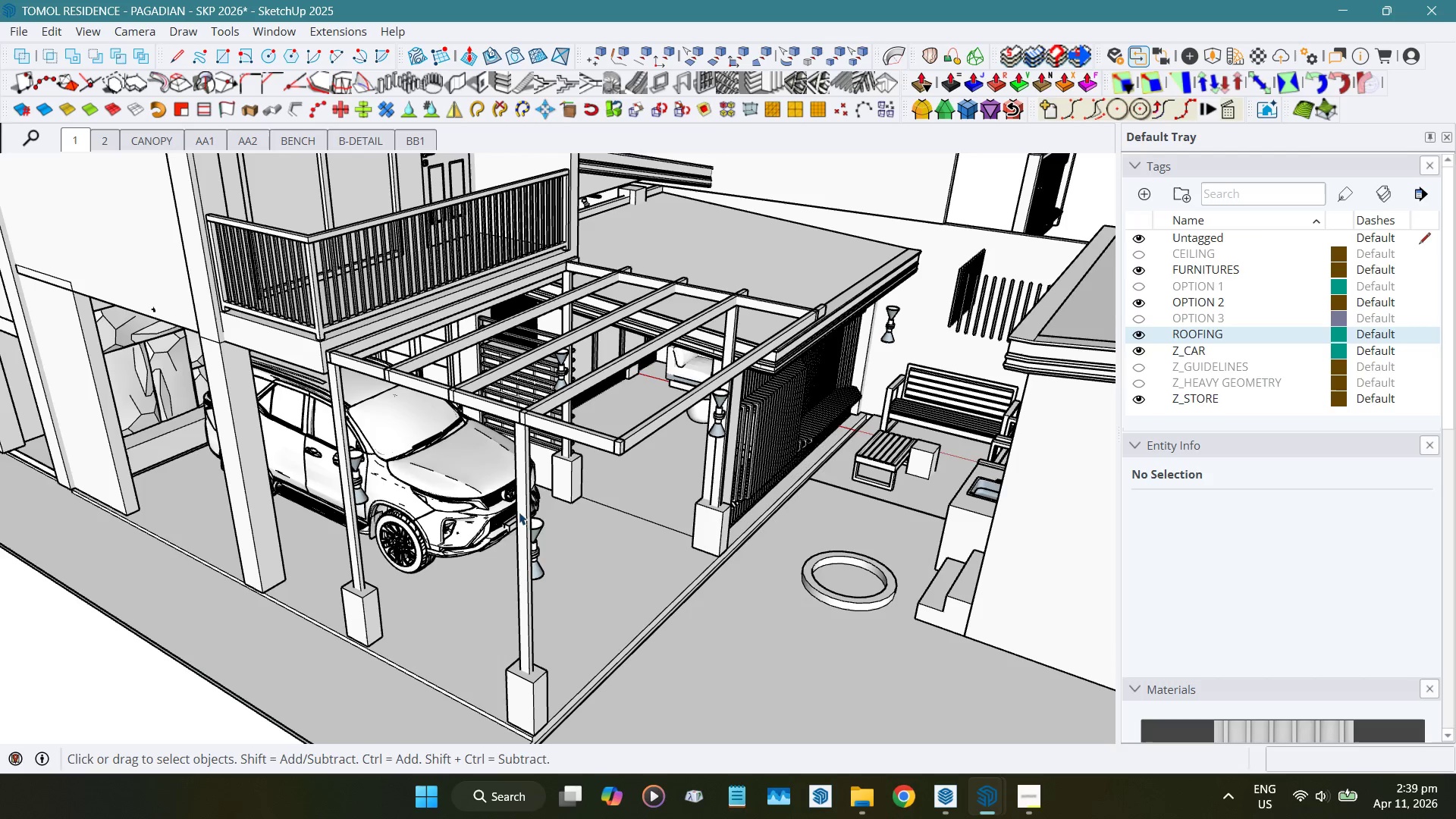 
left_click([439, 505])
 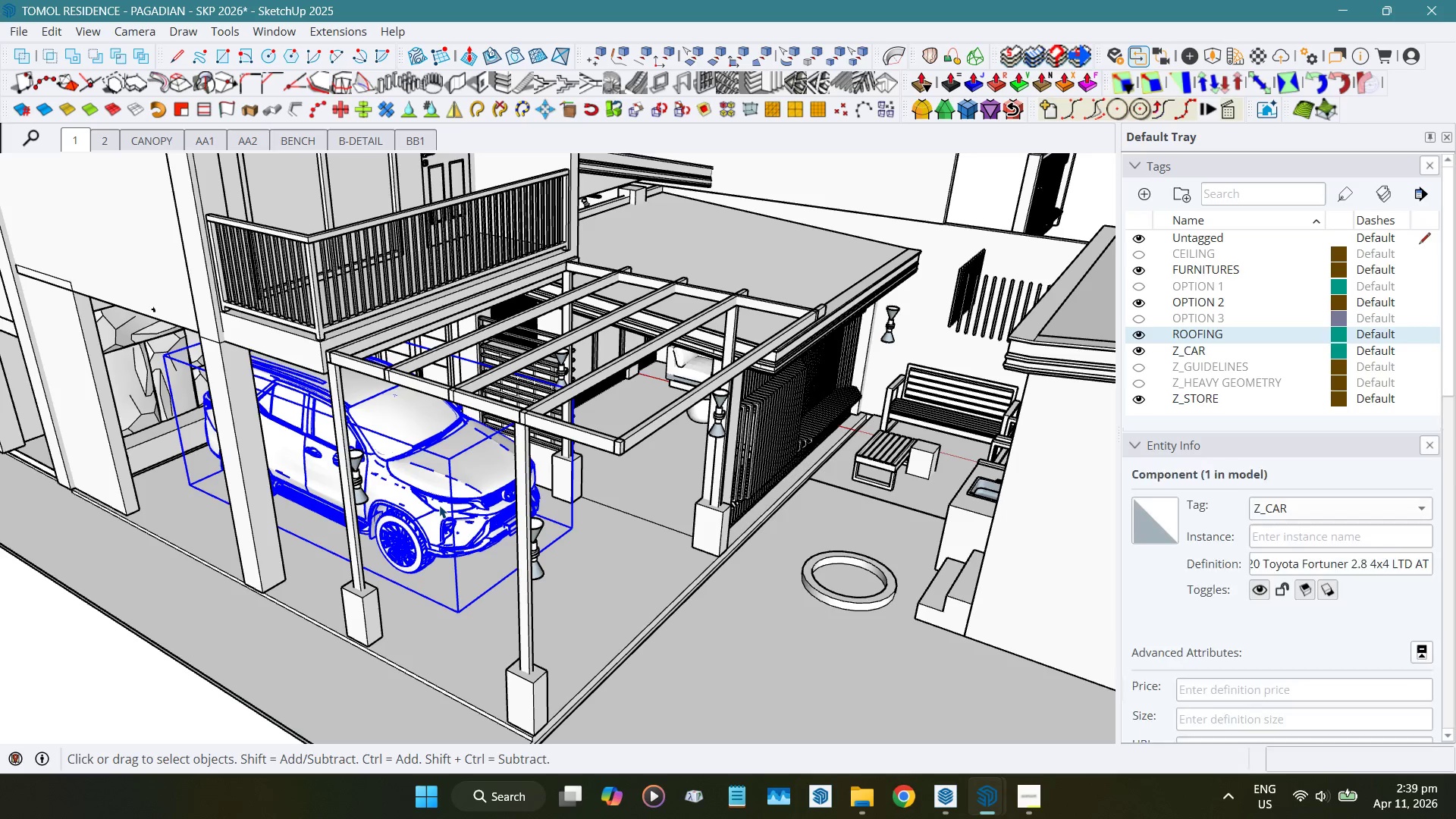 
key(H)
 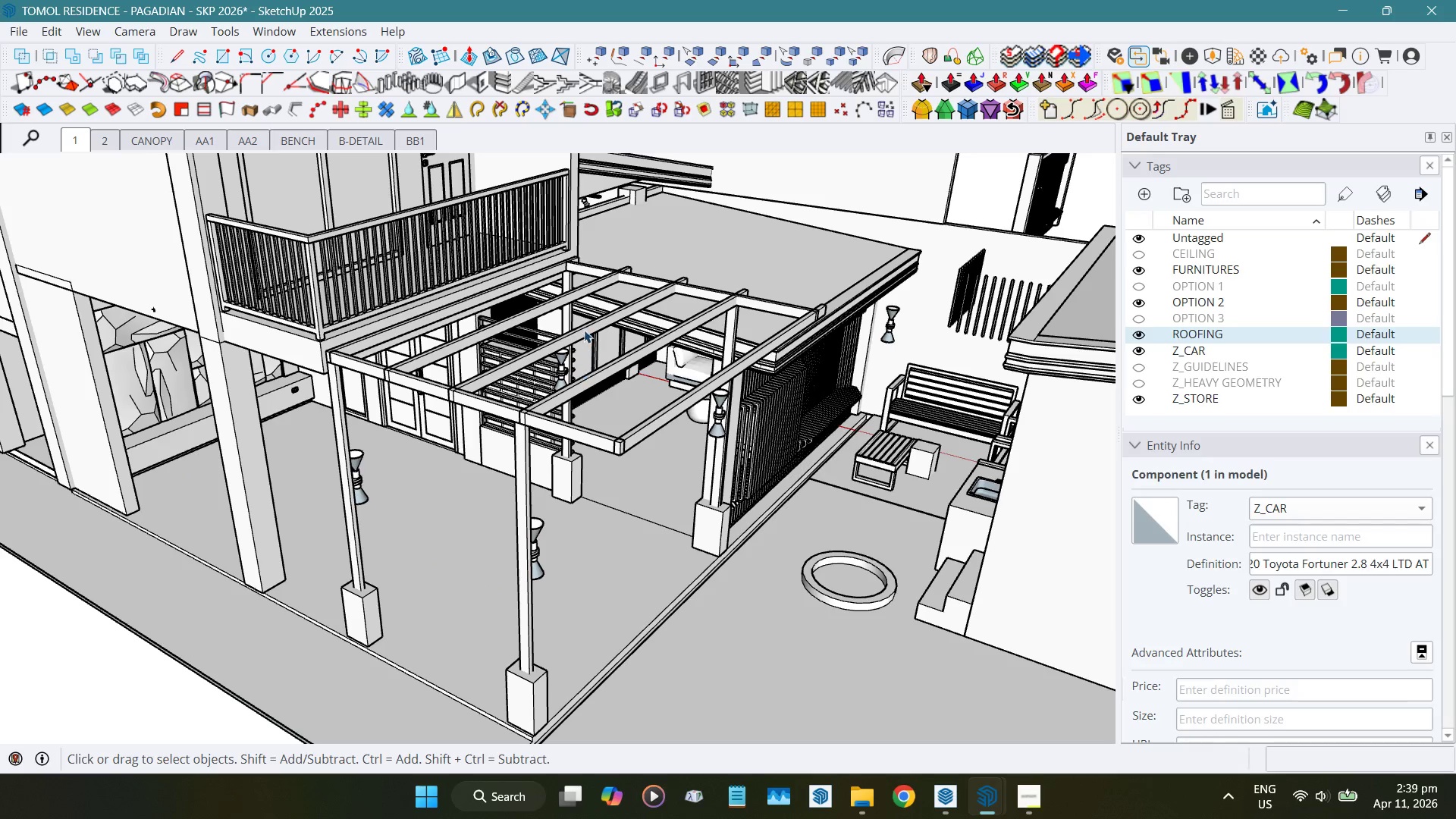 
scroll: coordinate [583, 328], scroll_direction: up, amount: 1.0
 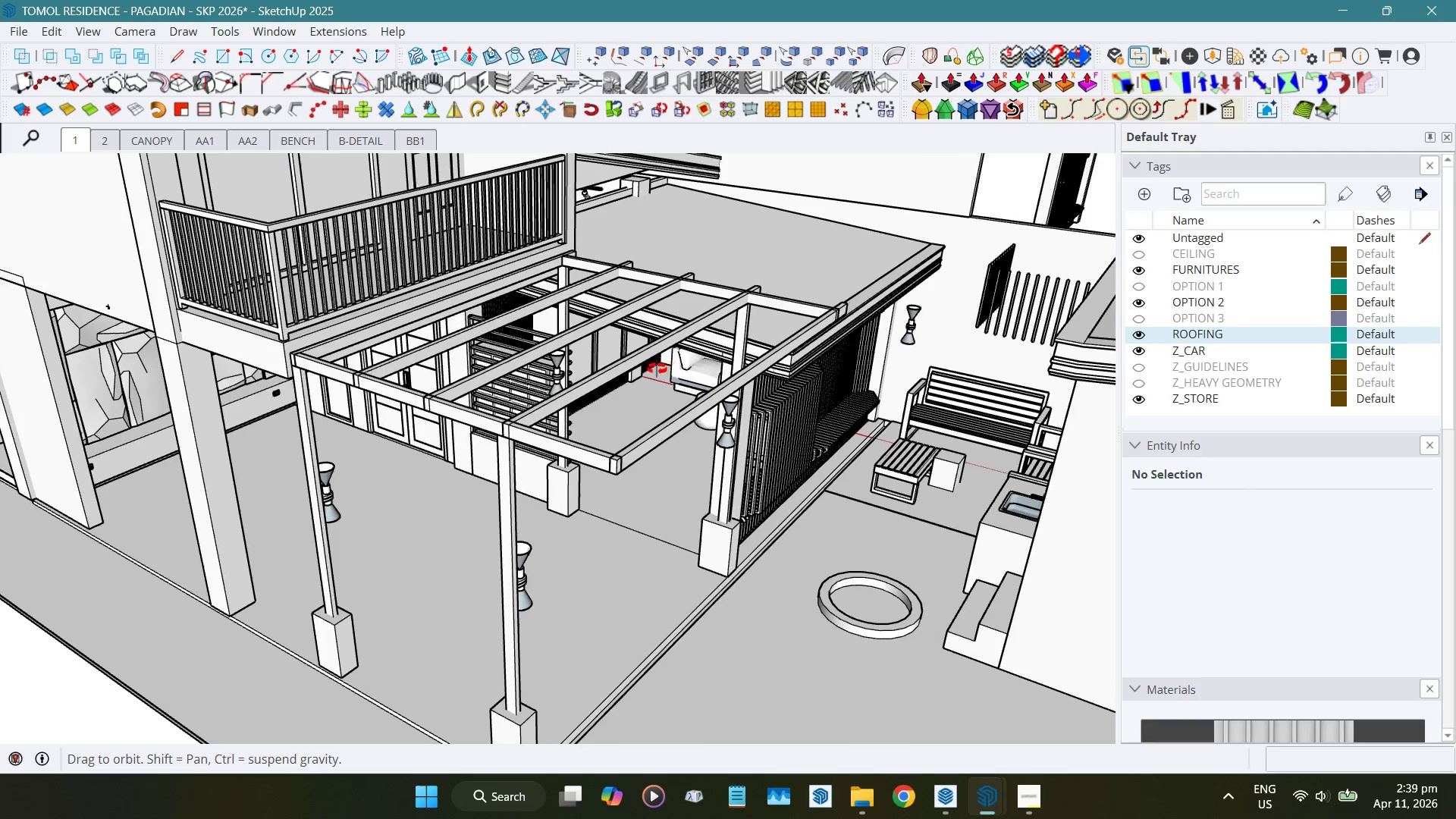 
hold_key(key=ShiftLeft, duration=0.64)
 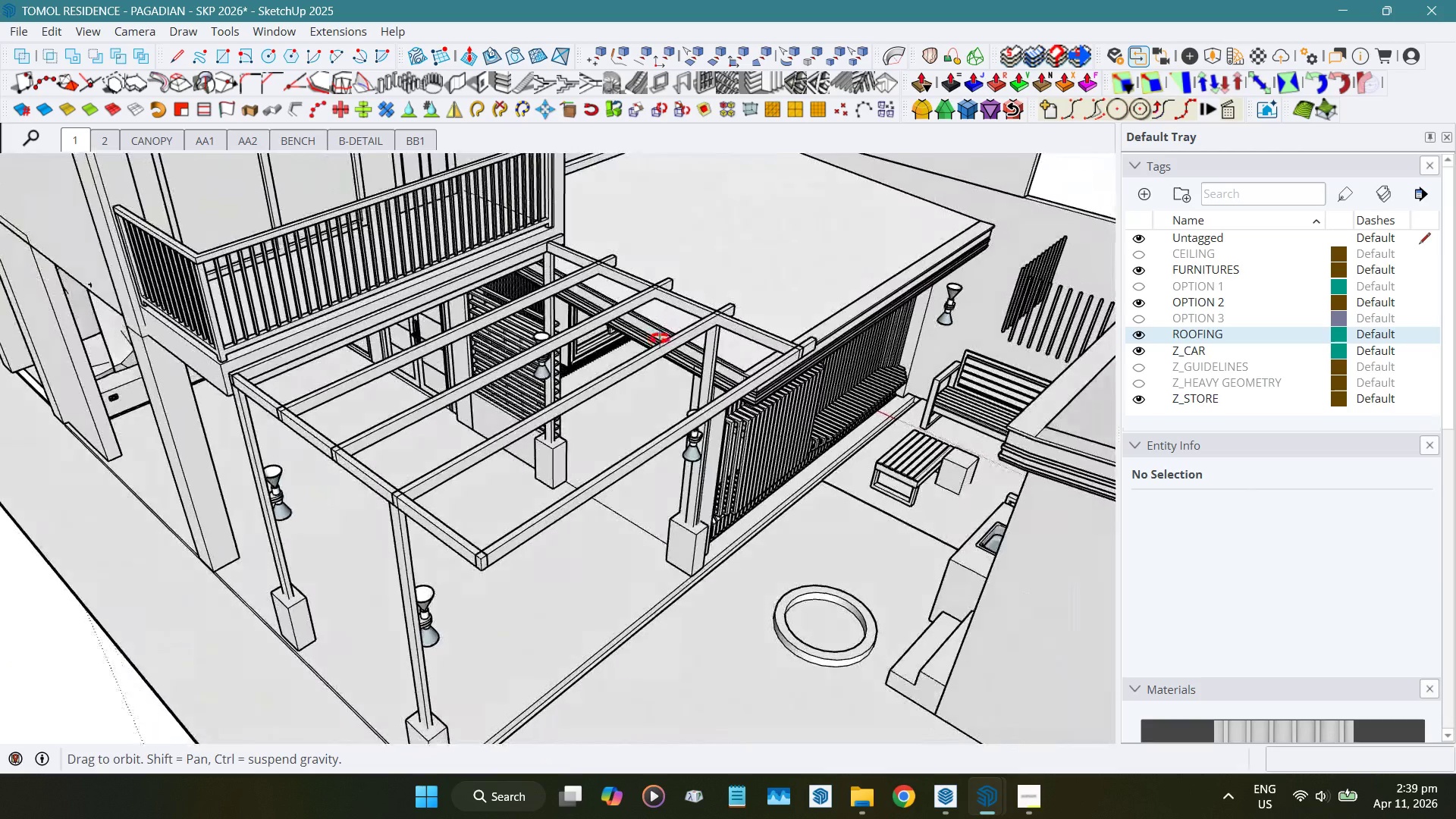 
hold_key(key=ShiftLeft, duration=0.47)
 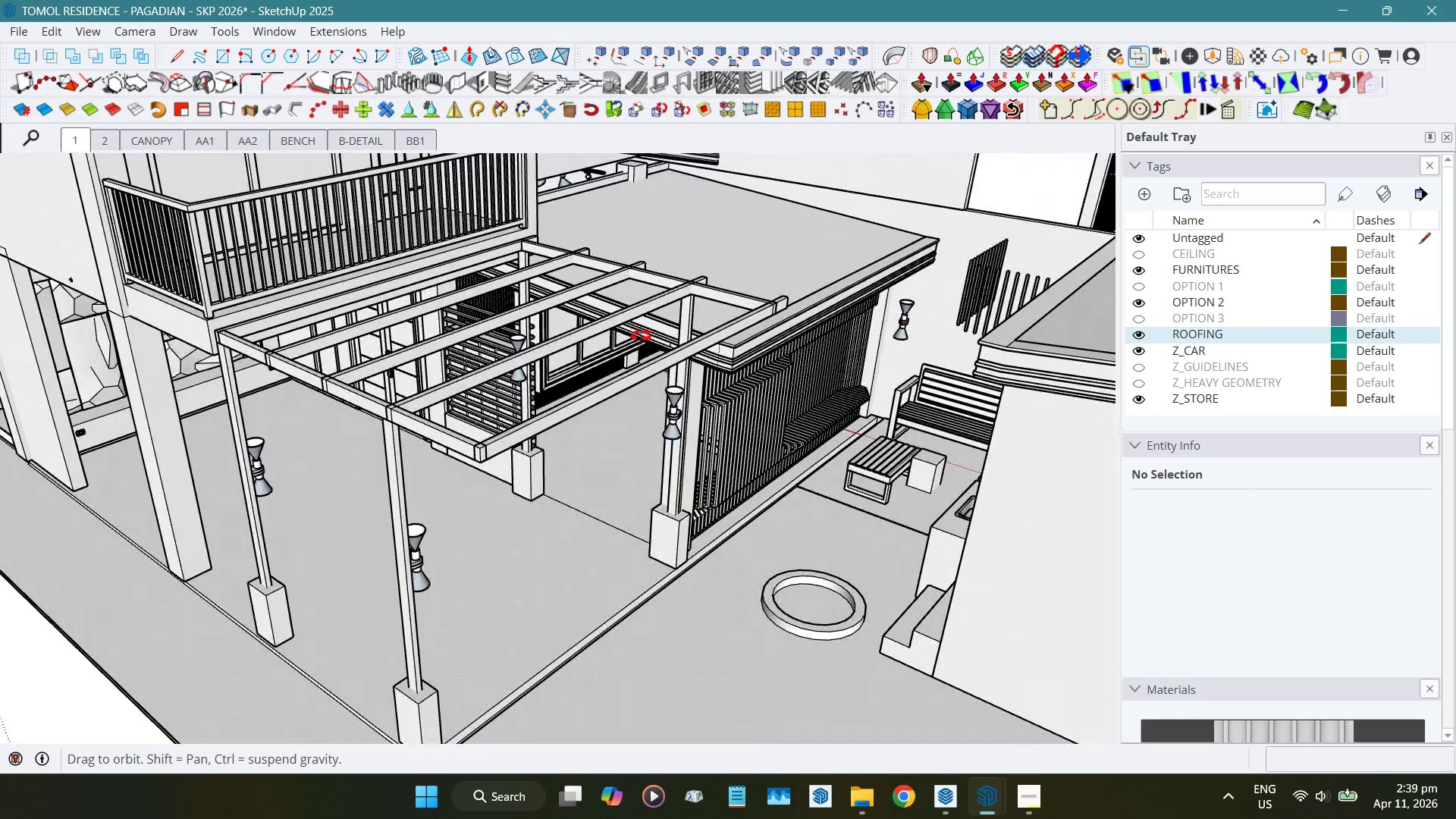 
hold_key(key=ShiftLeft, duration=1.51)
 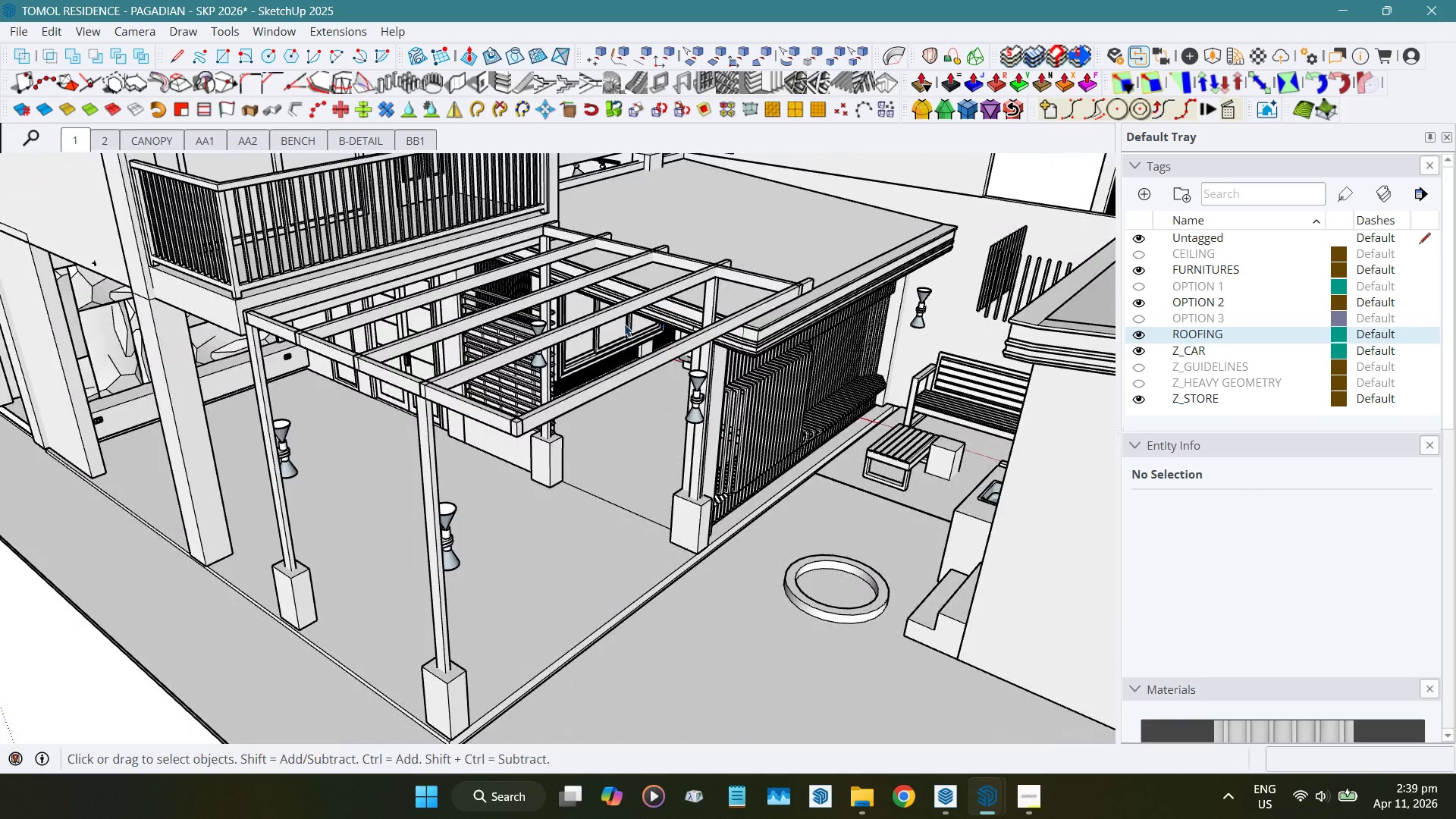 
hold_key(key=ShiftLeft, duration=0.44)
 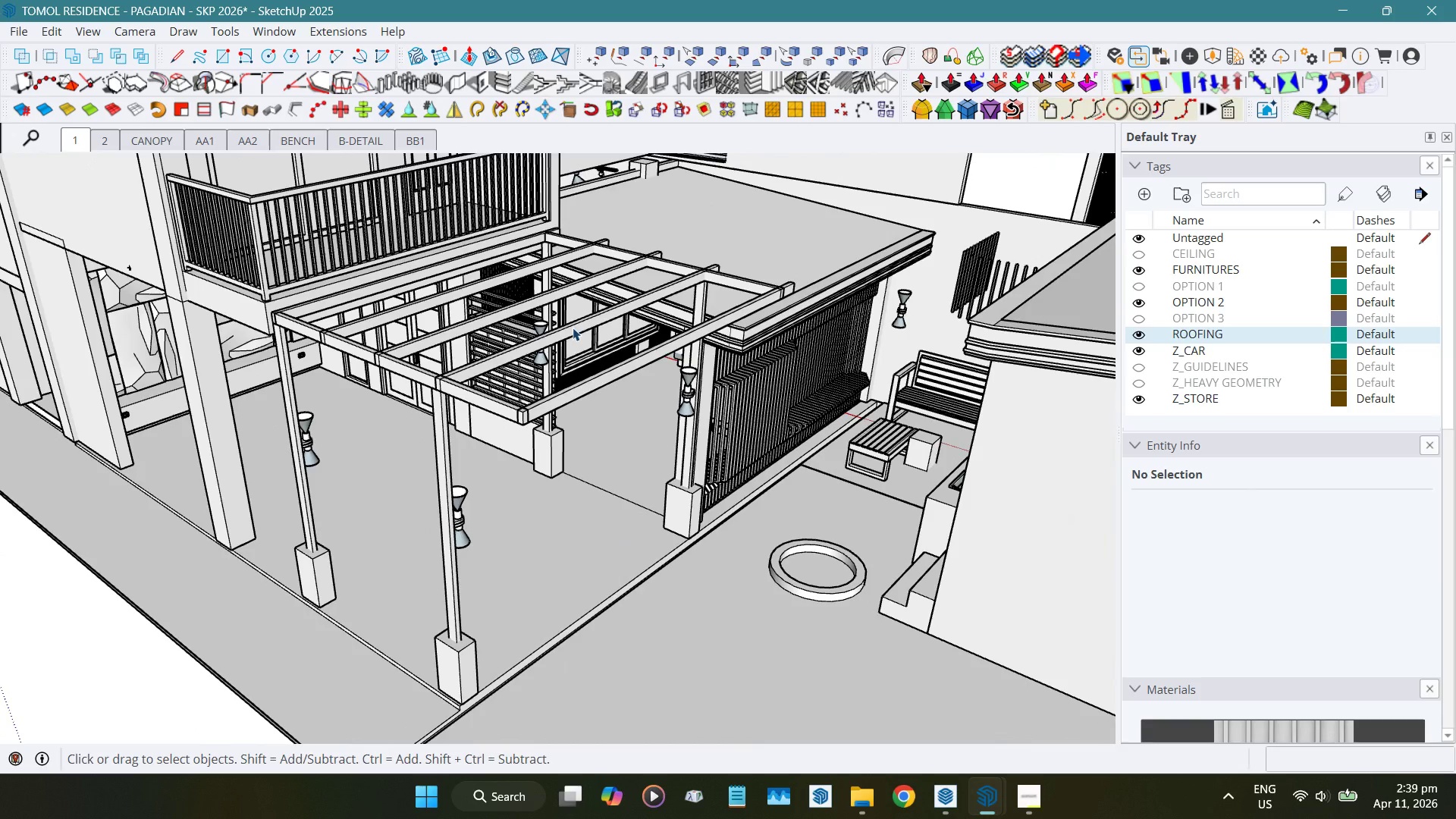 
hold_key(key=ShiftLeft, duration=1.52)
scroll: coordinate [573, 328], scroll_direction: down, amount: 1.0